 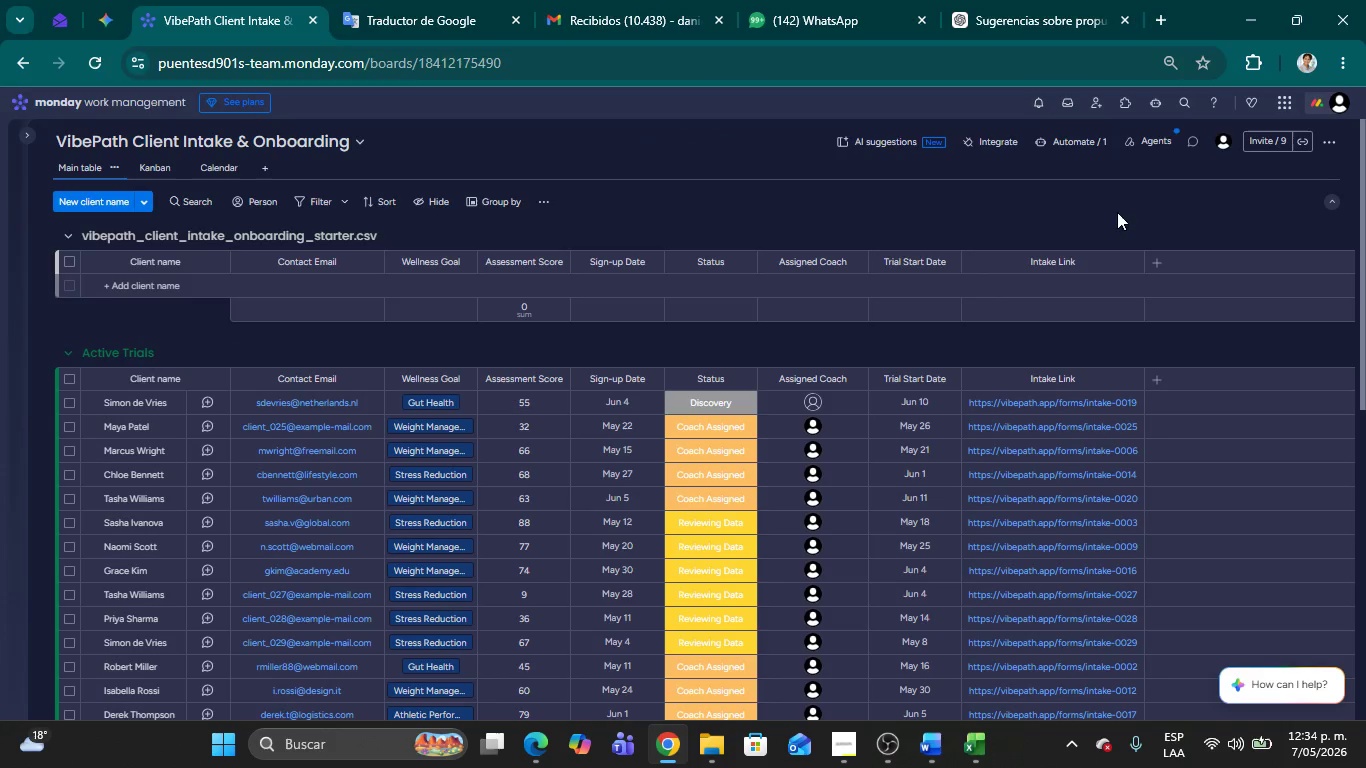 
left_click([1040, 107])
 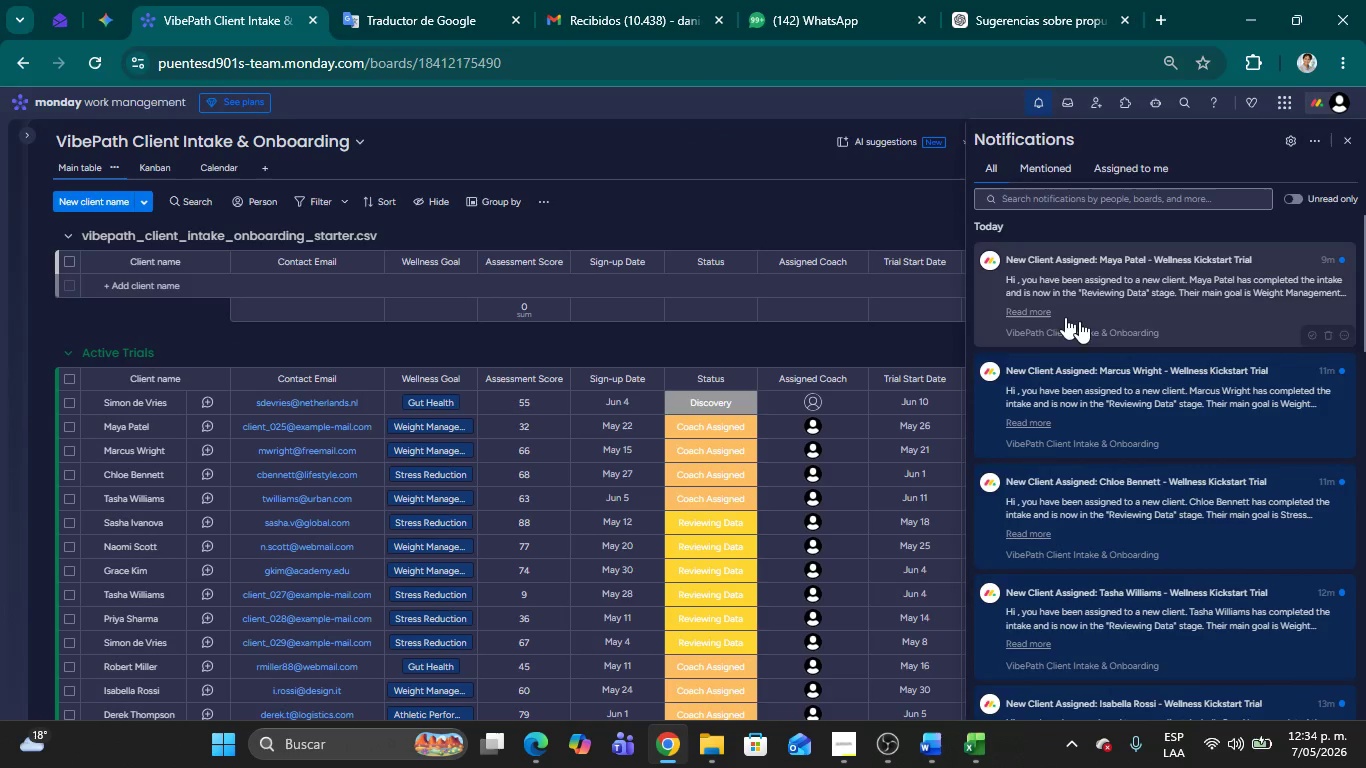 
mouse_move([1145, 304])
 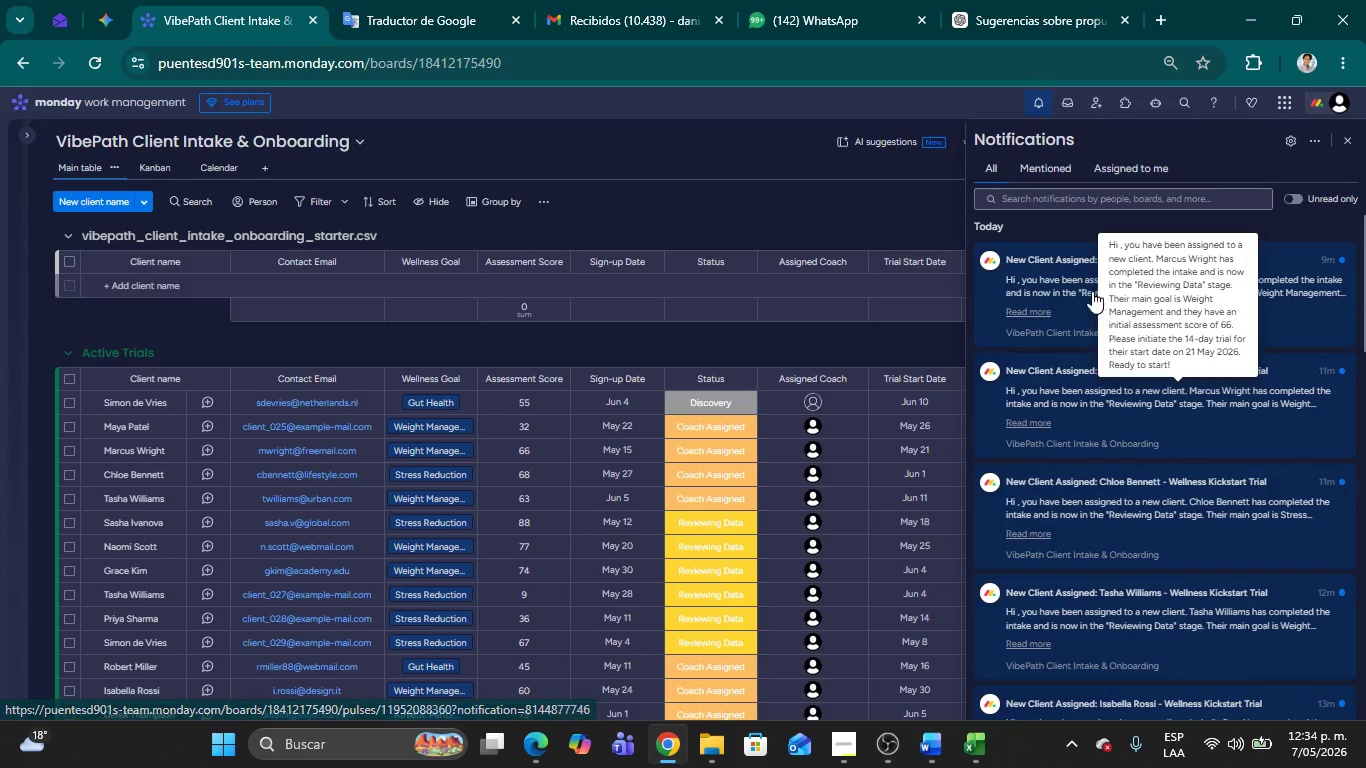 
left_click([1066, 281])
 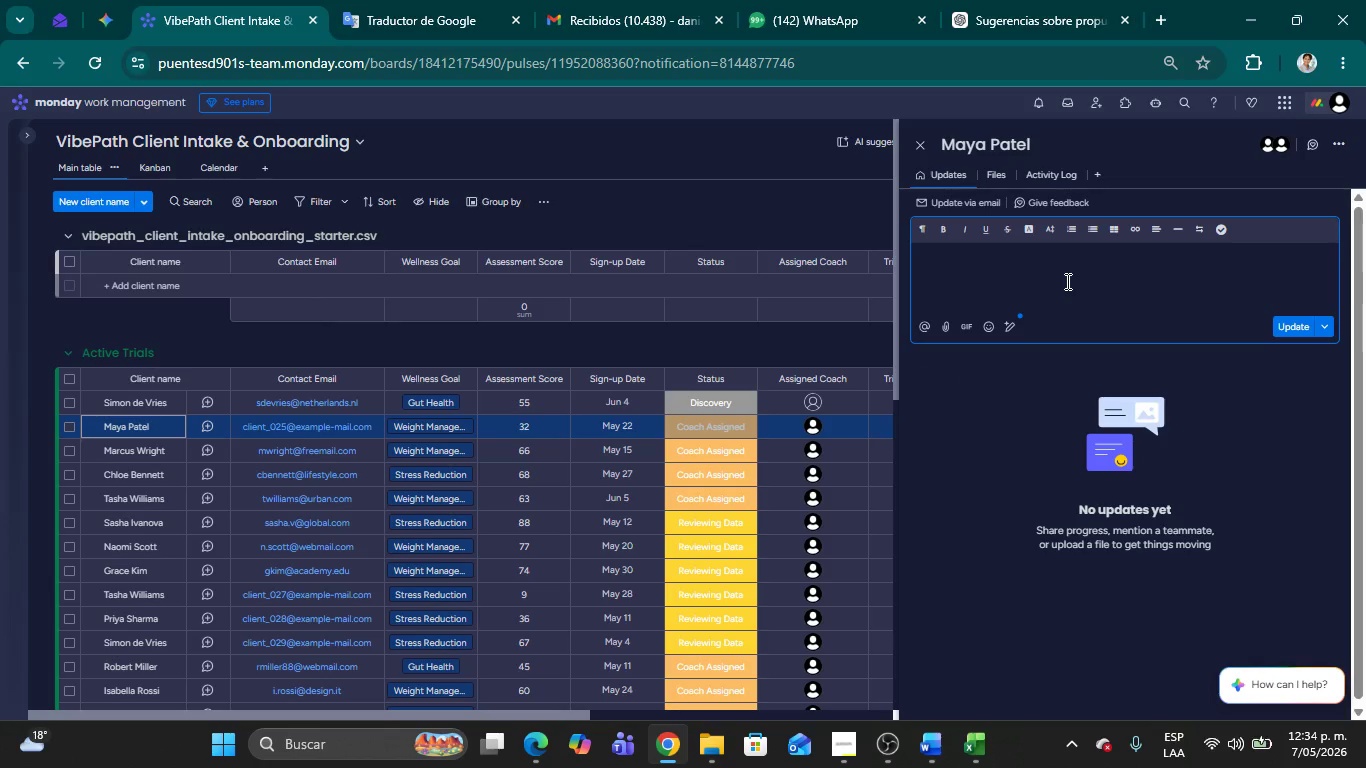 
wait(8.48)
 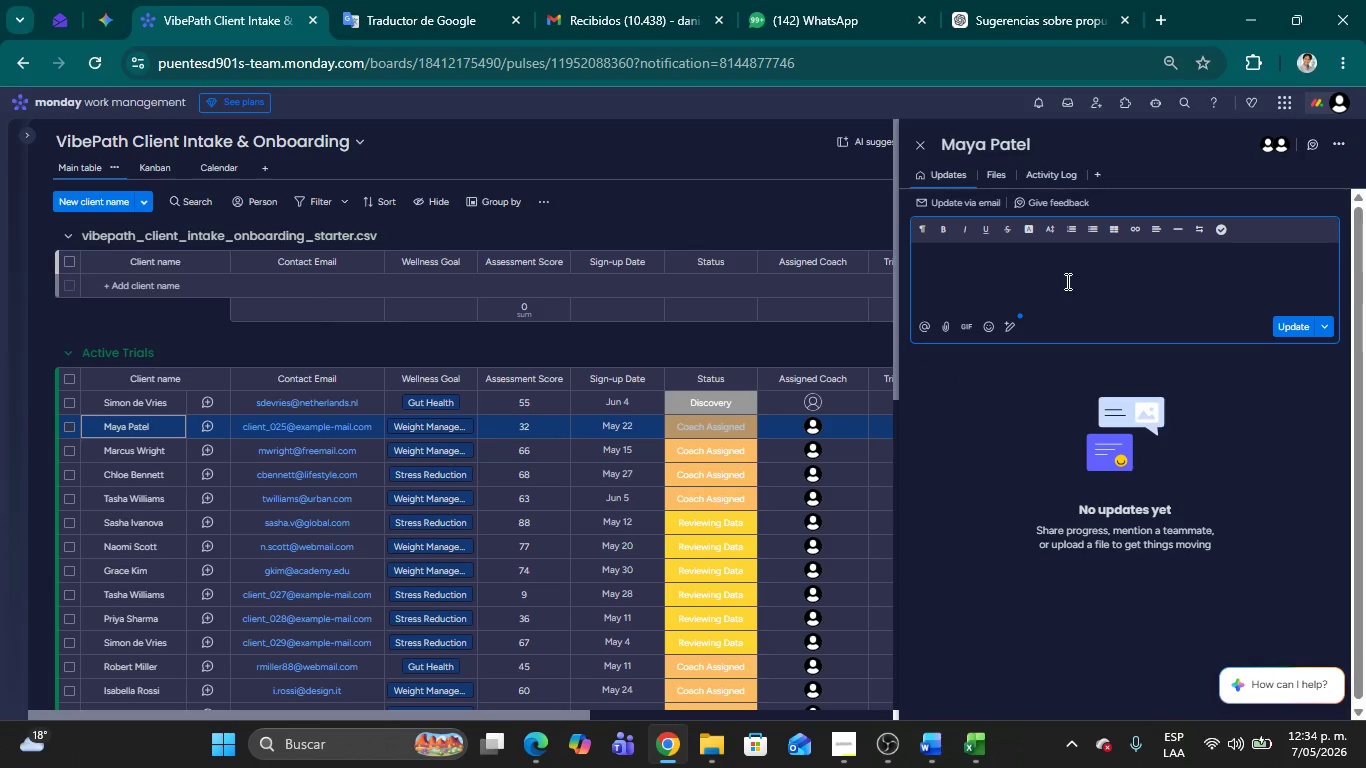 
left_click([915, 151])
 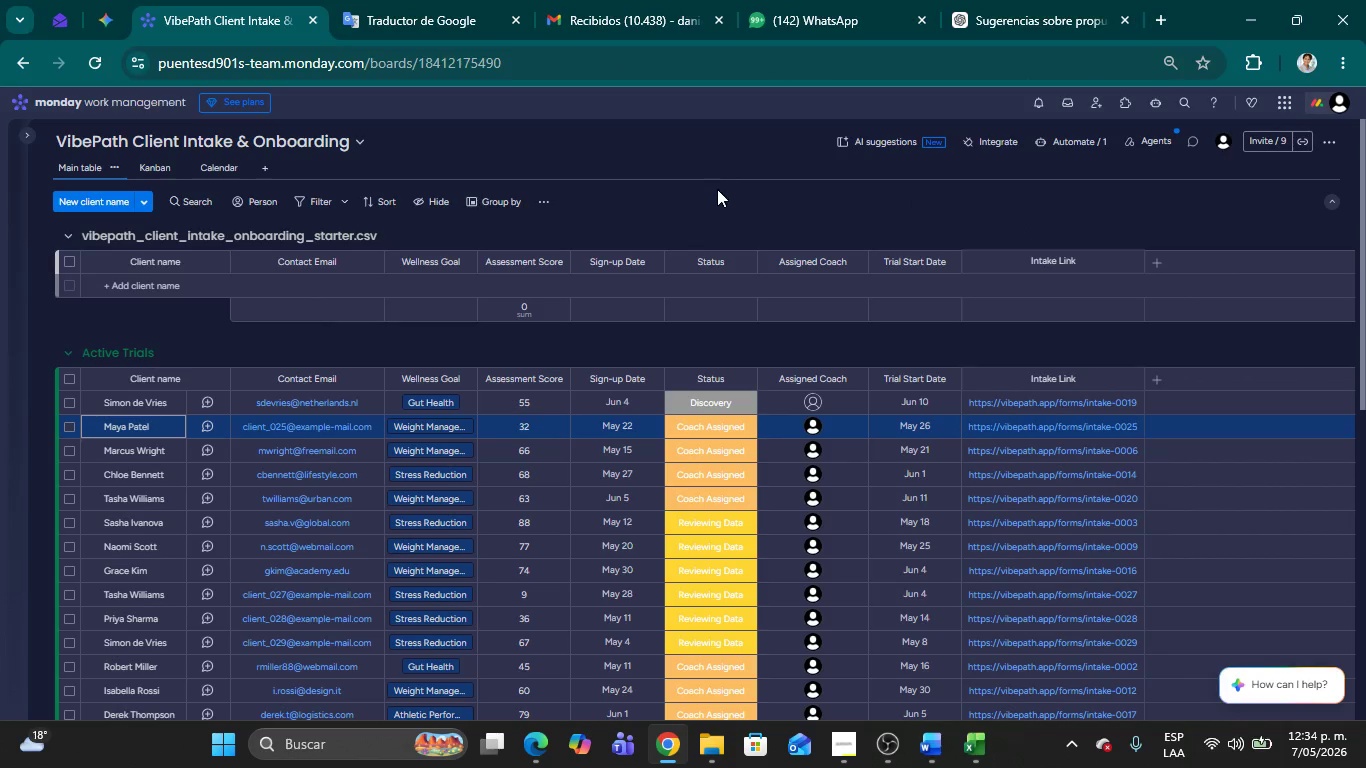 
left_click([715, 196])
 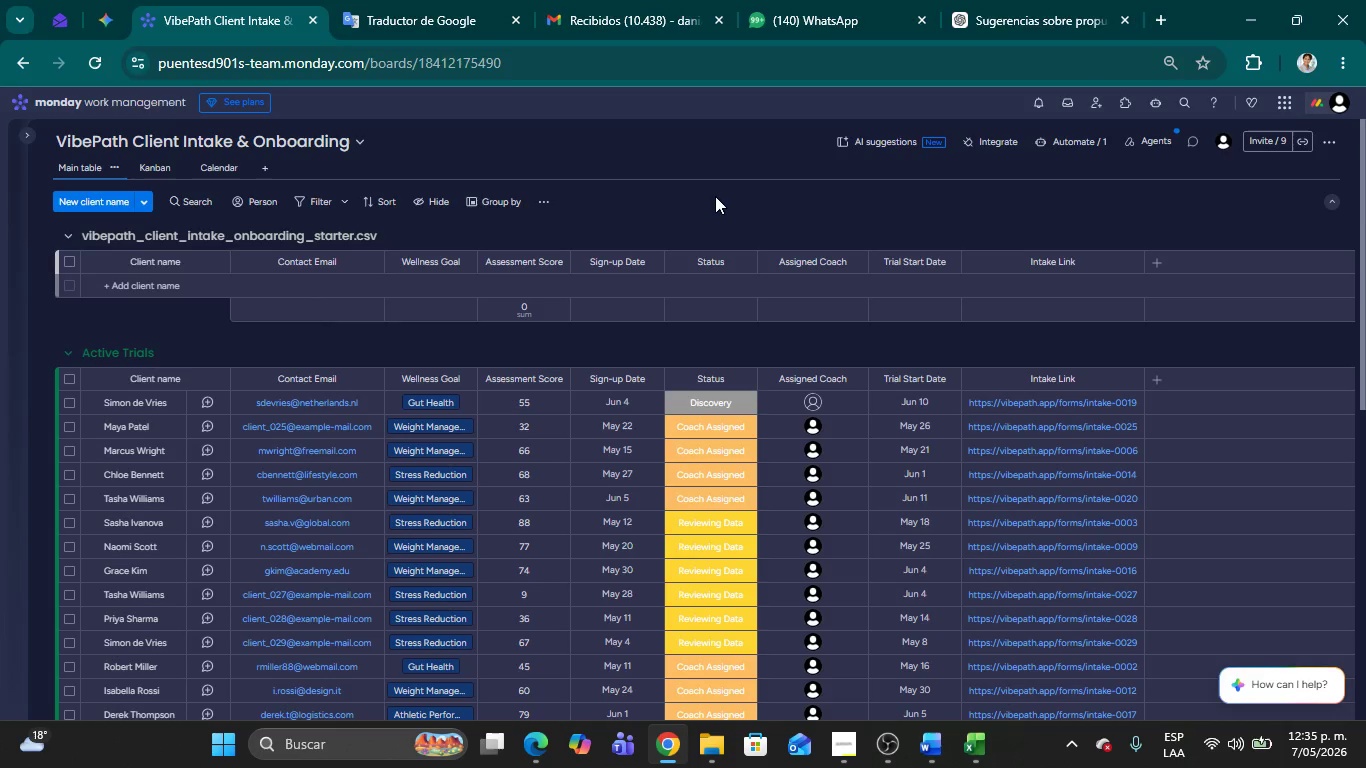 
wait(44.5)
 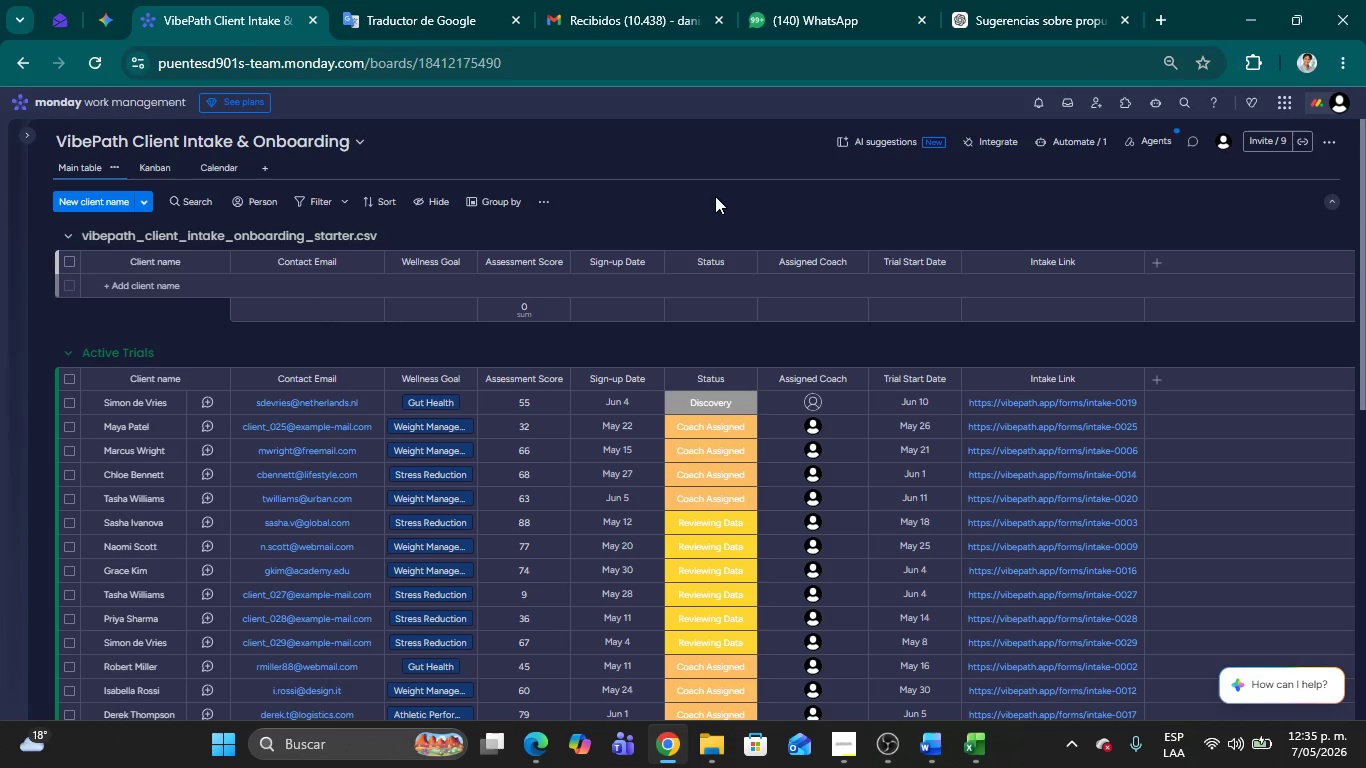 
left_click([202, 168])
 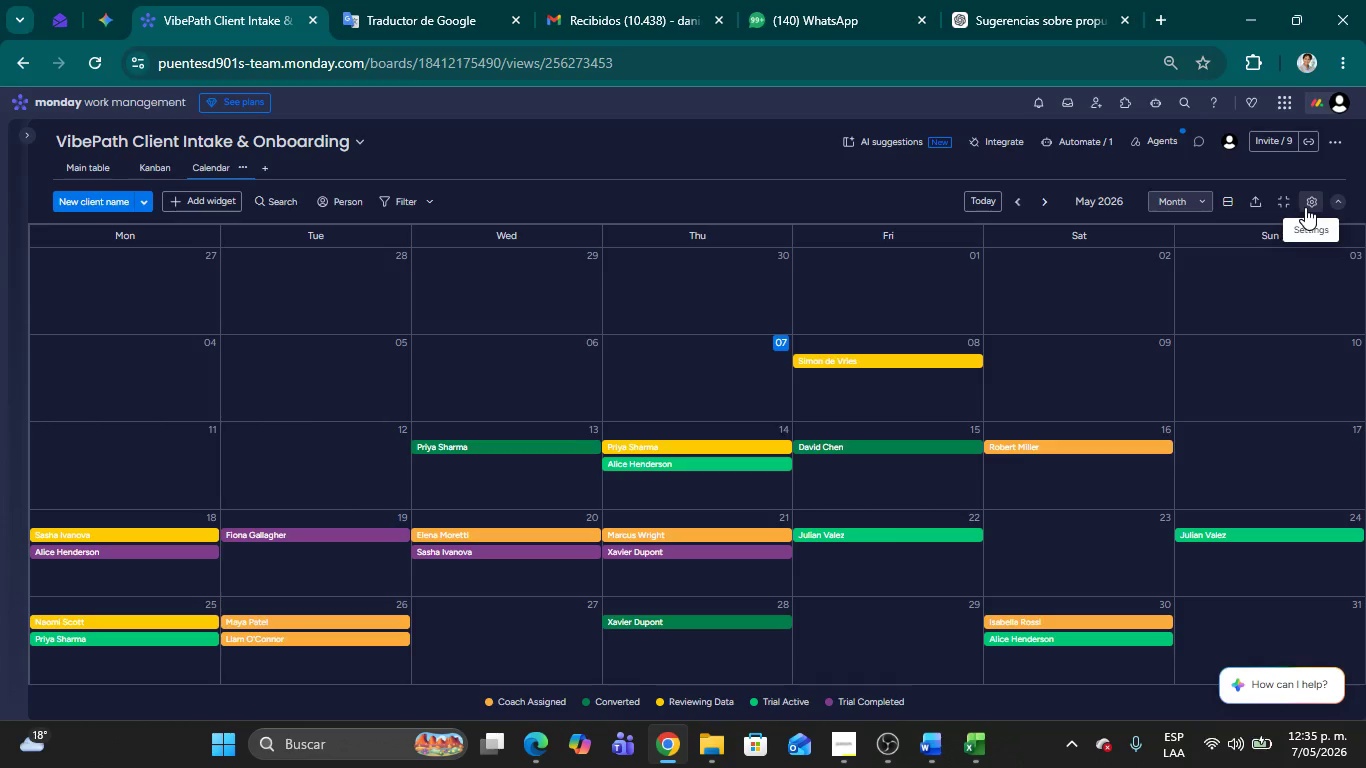 
scroll: coordinate [955, 452], scroll_direction: down, amount: 2.0
 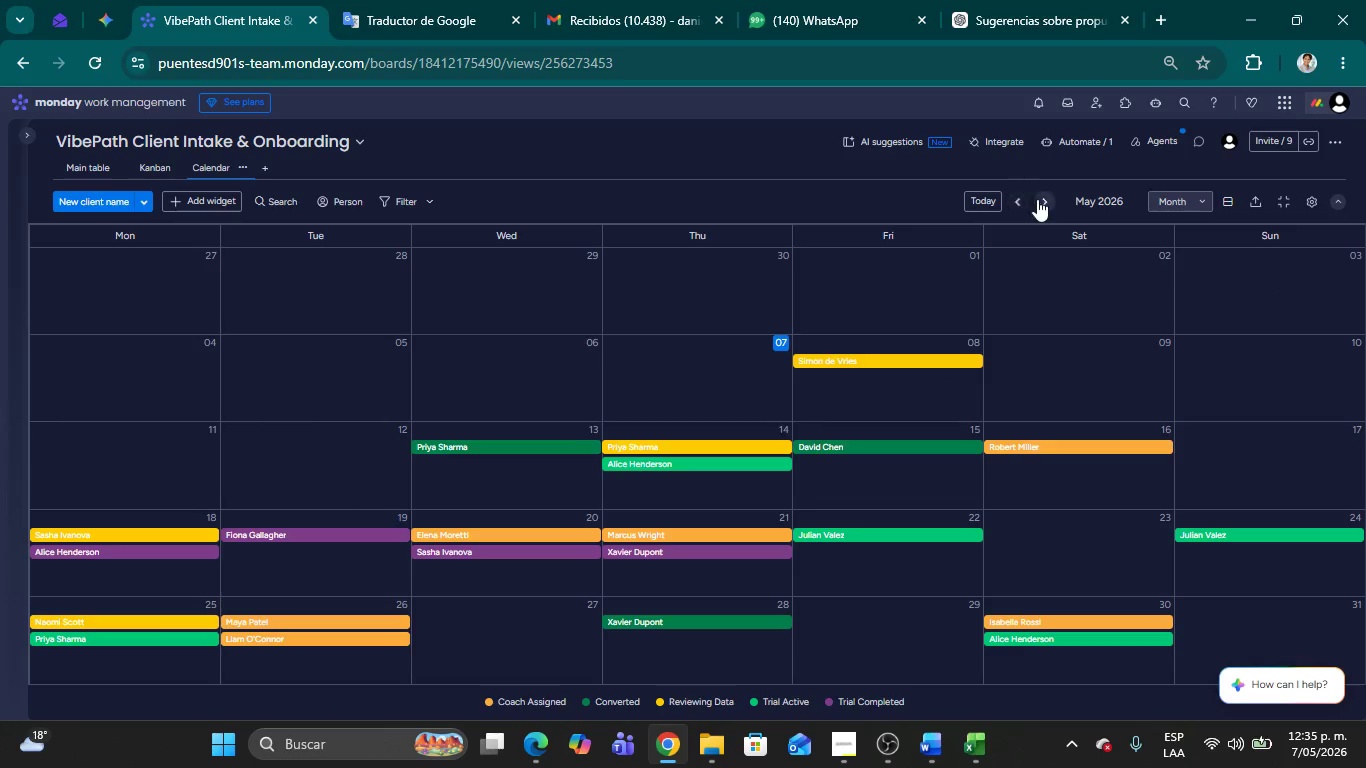 
left_click([1043, 199])
 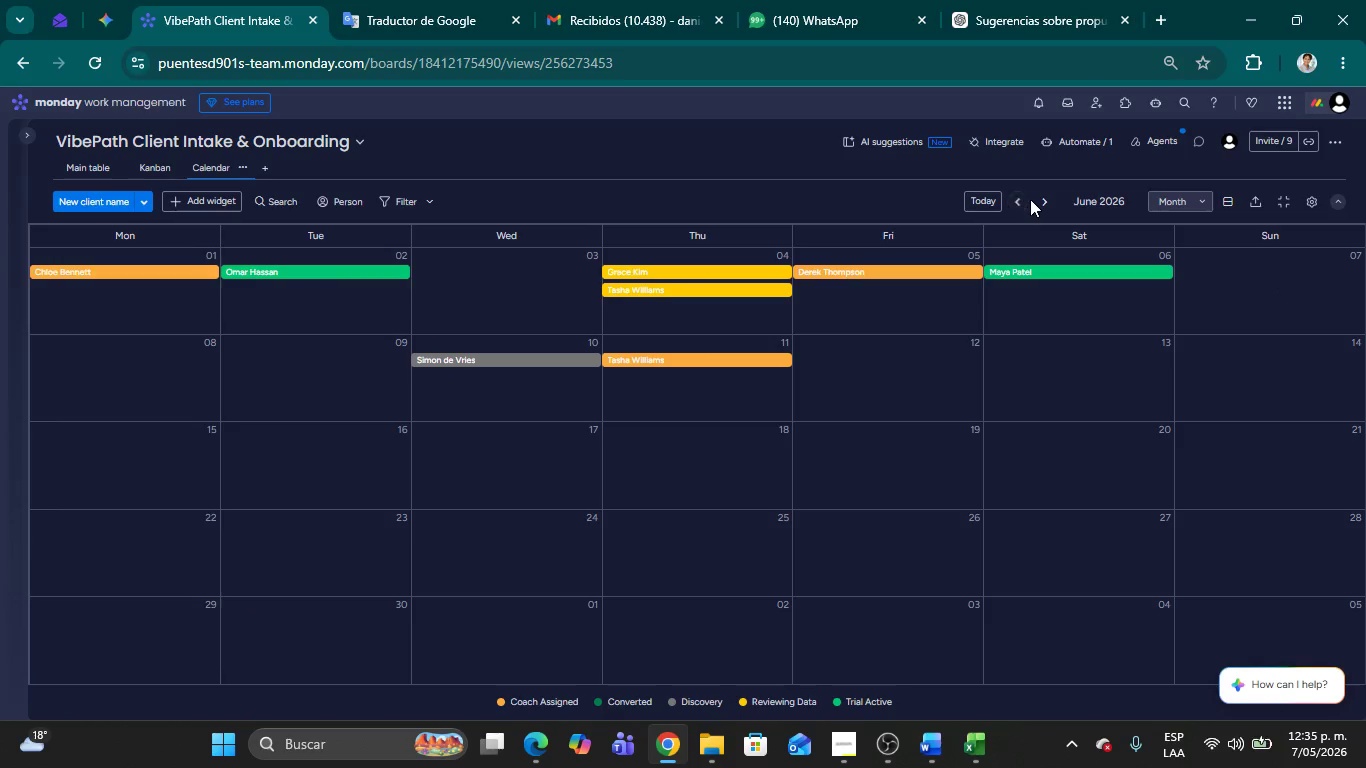 
left_click([1034, 199])
 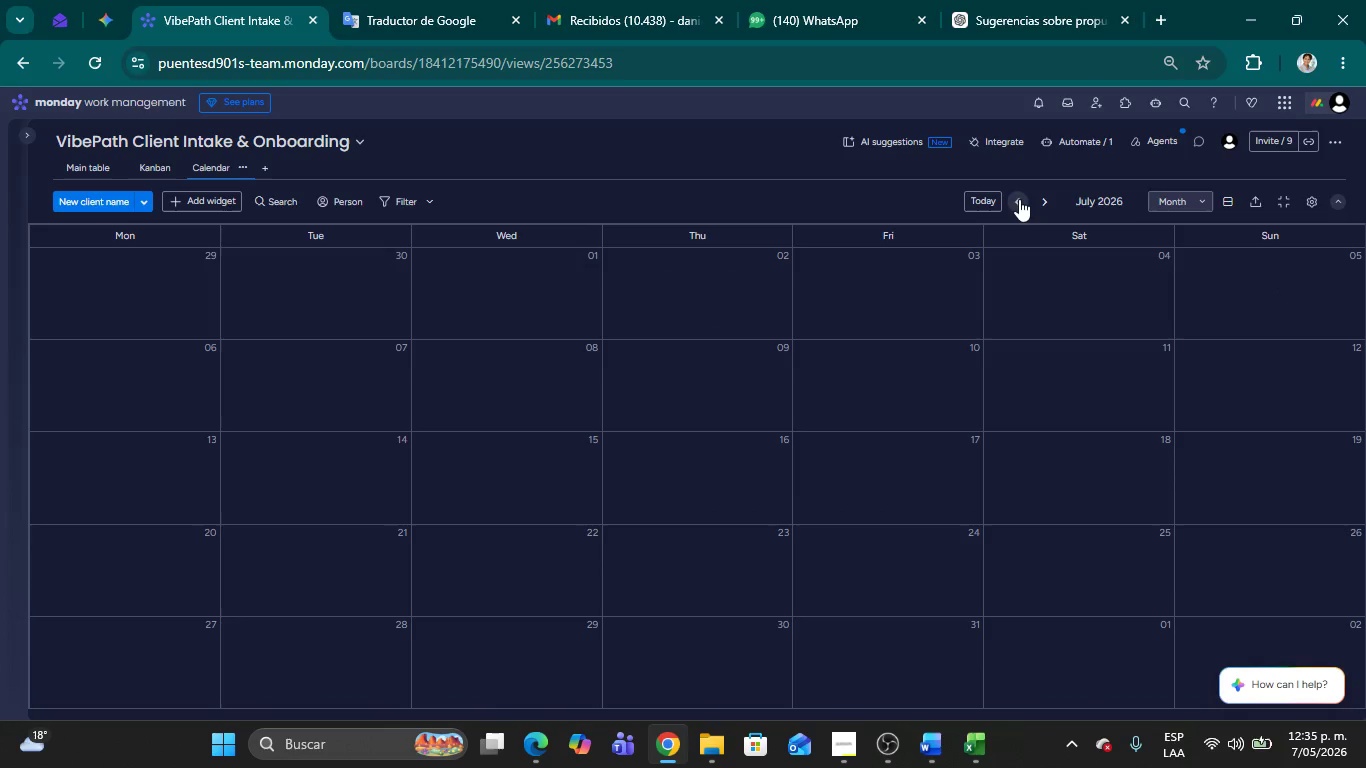 
left_click([1017, 199])
 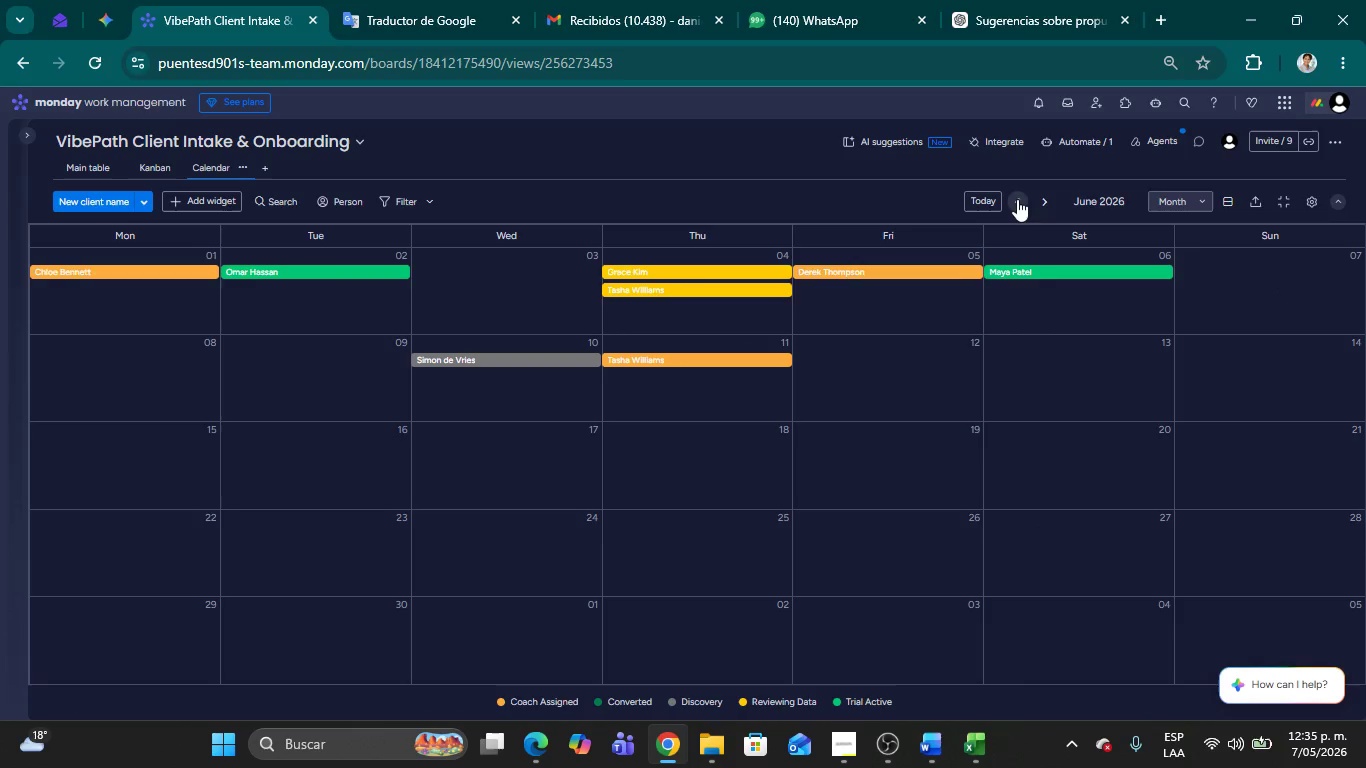 
left_click([1017, 199])
 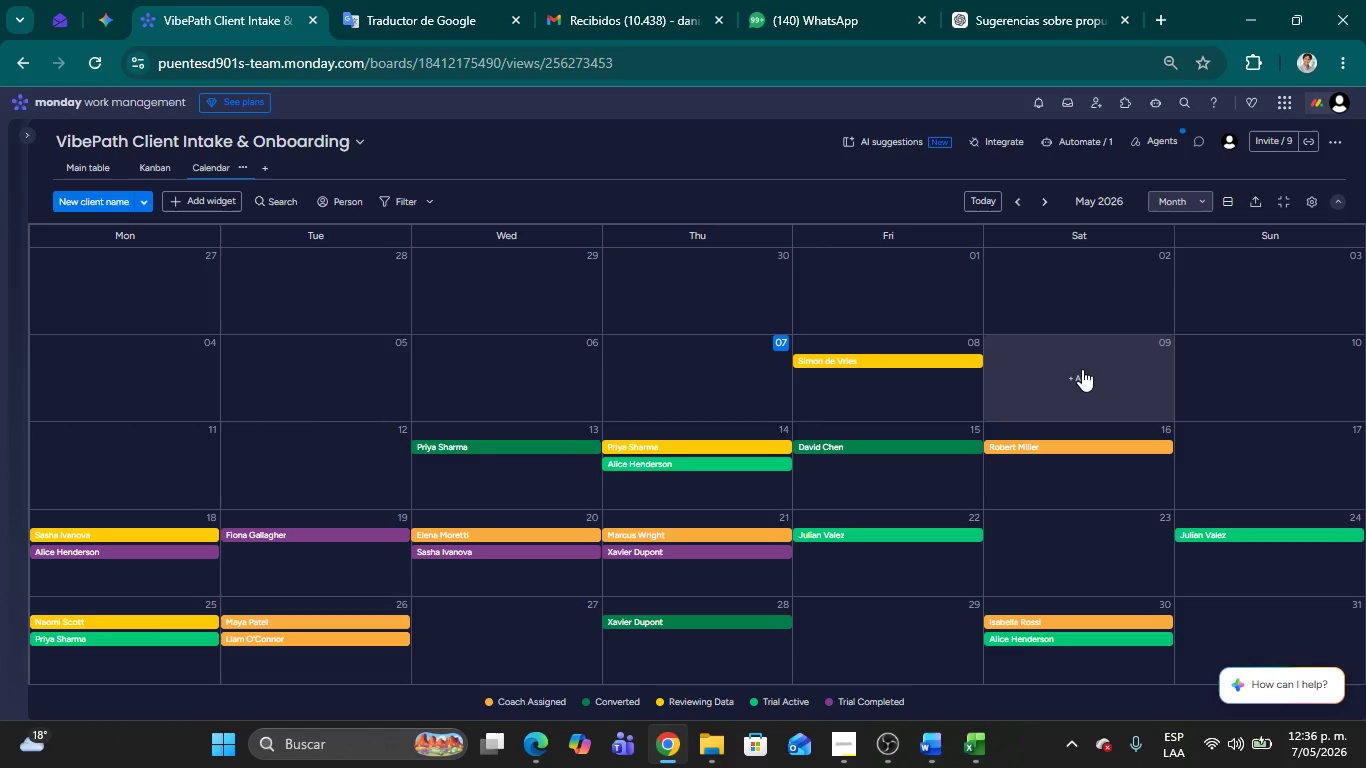 
wait(58.22)
 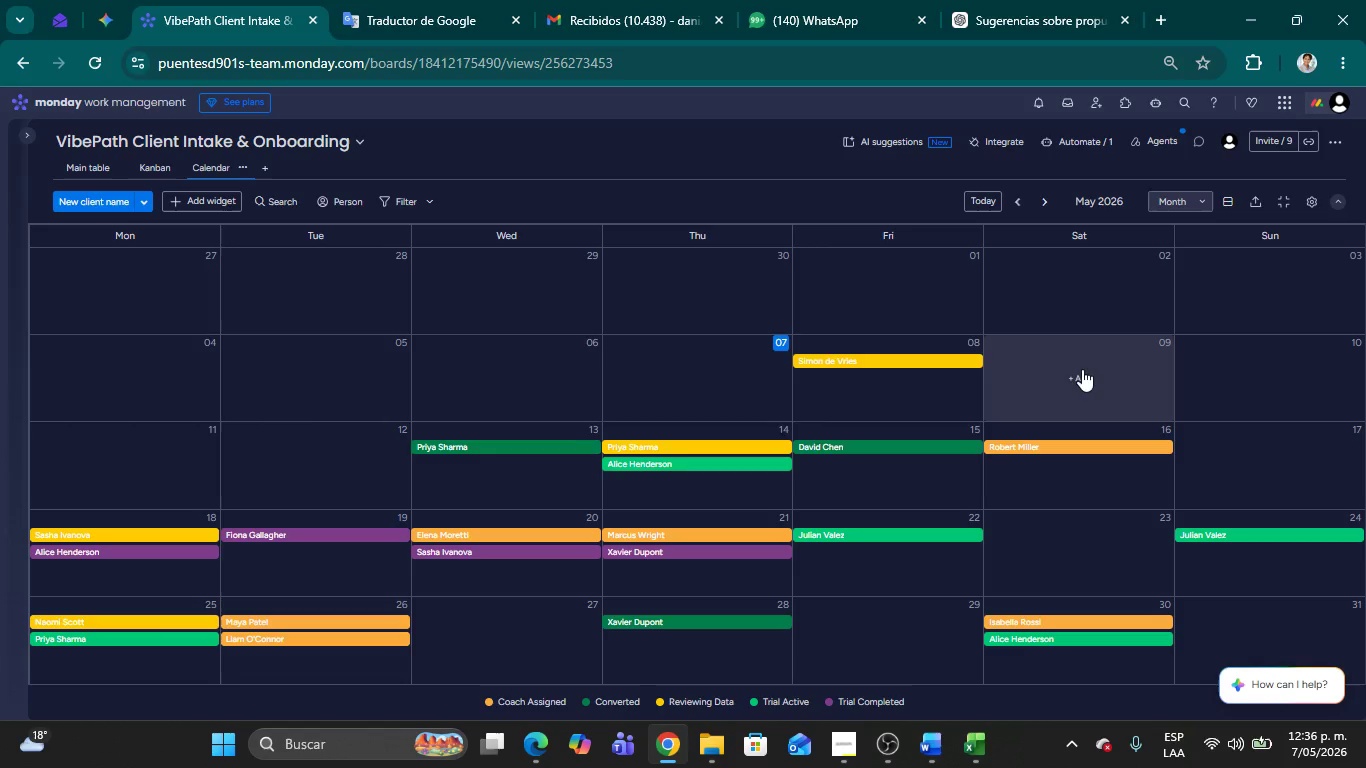 
left_click([851, 730])